 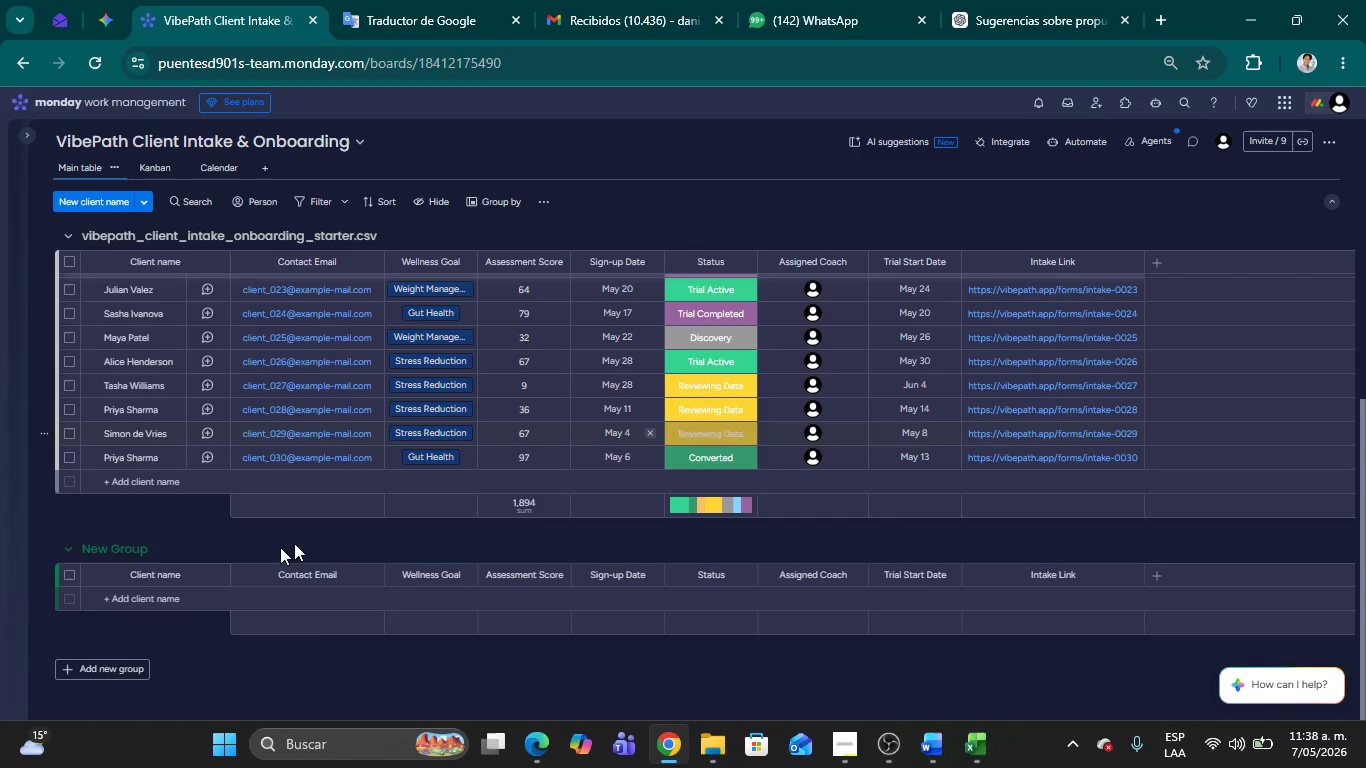 
double_click([115, 549])
 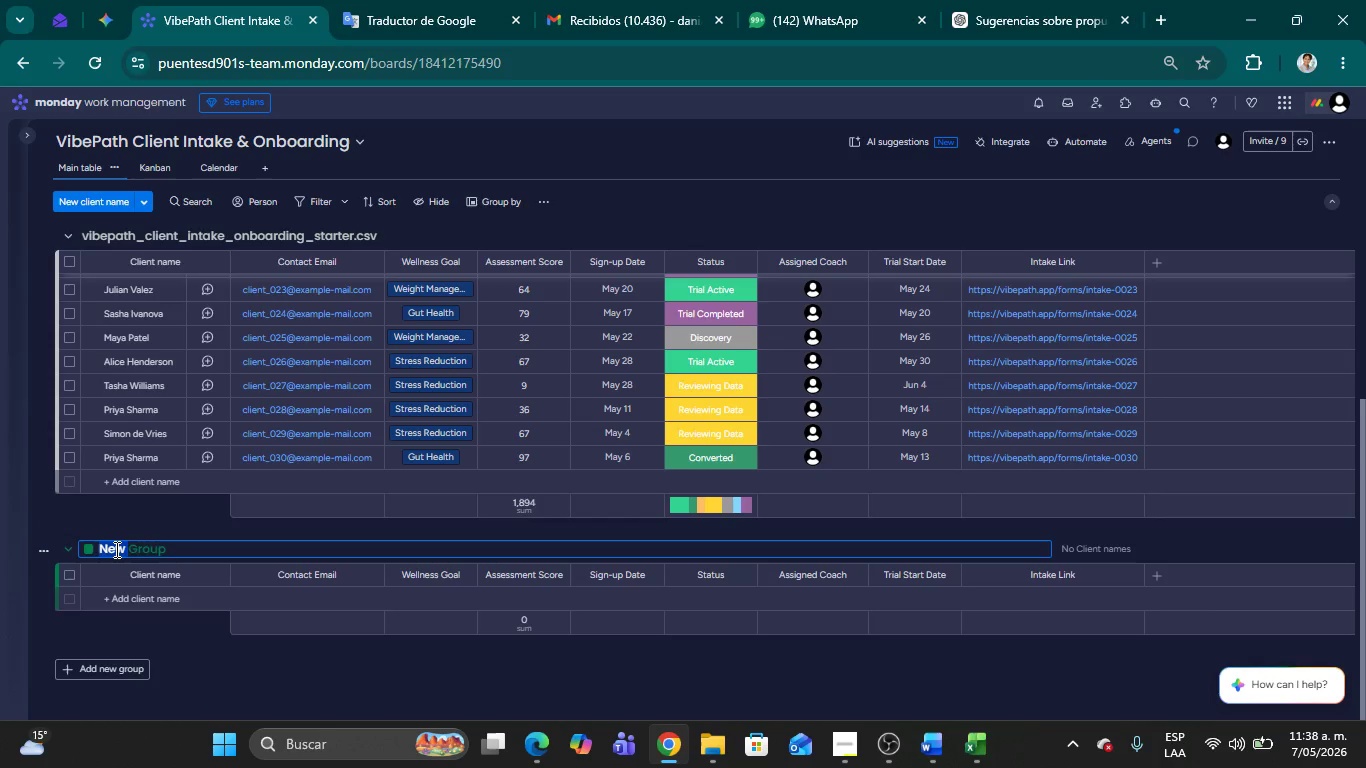 
triple_click([115, 549])
 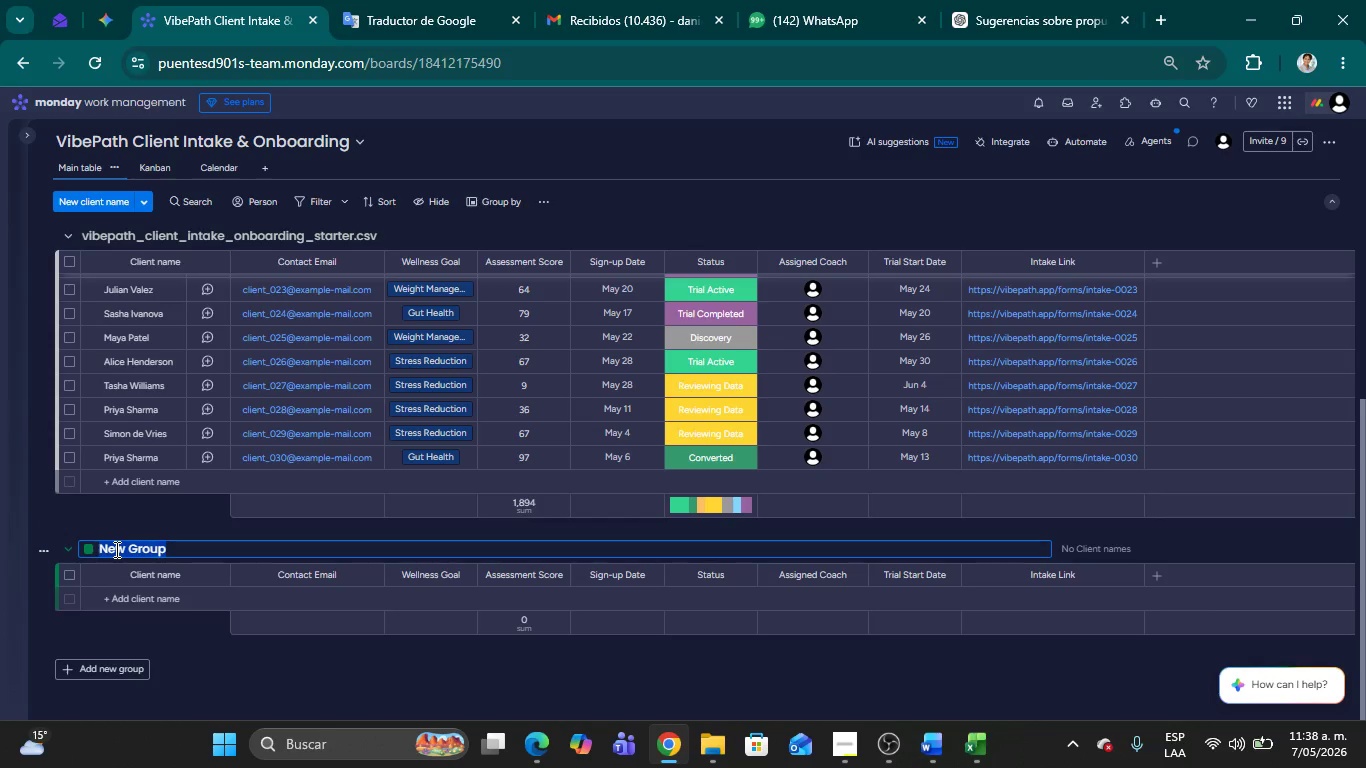 
type(Active Trials)
 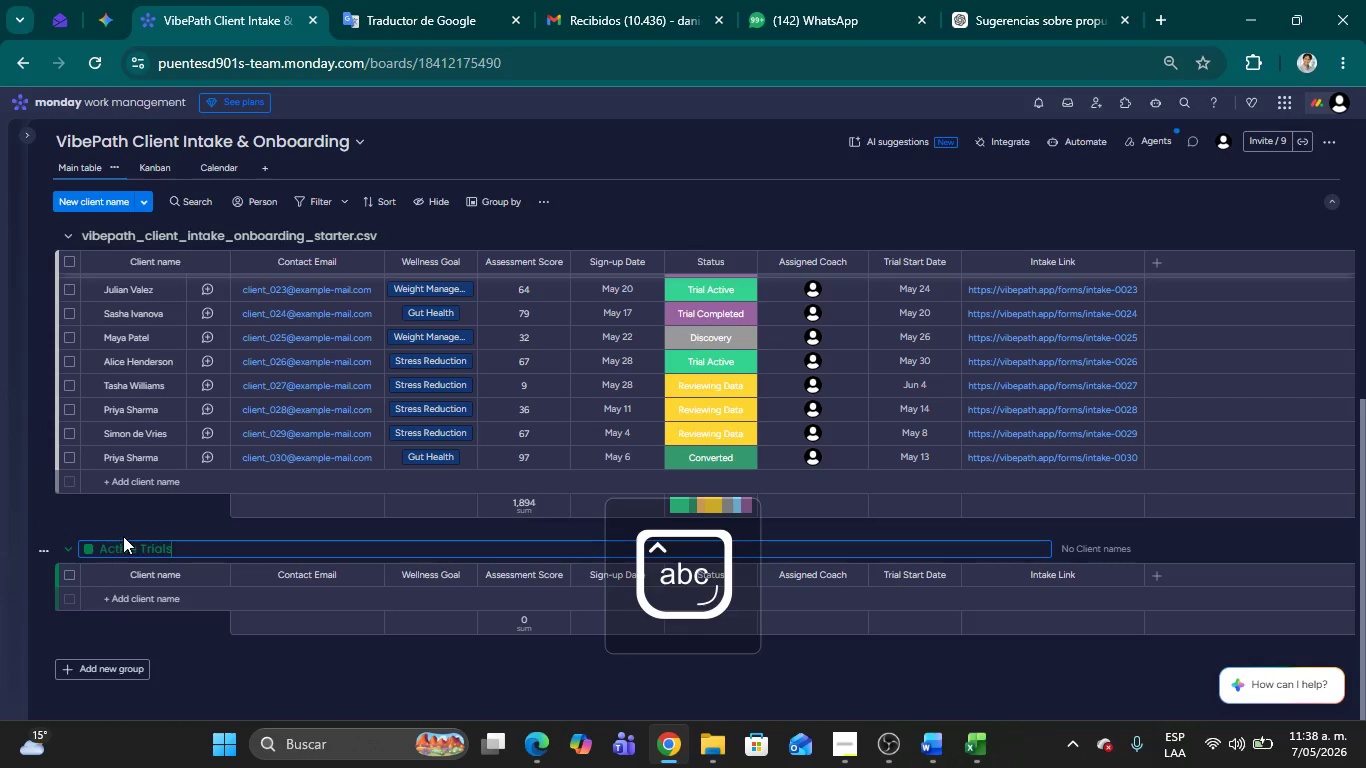 
left_click([124, 507])
 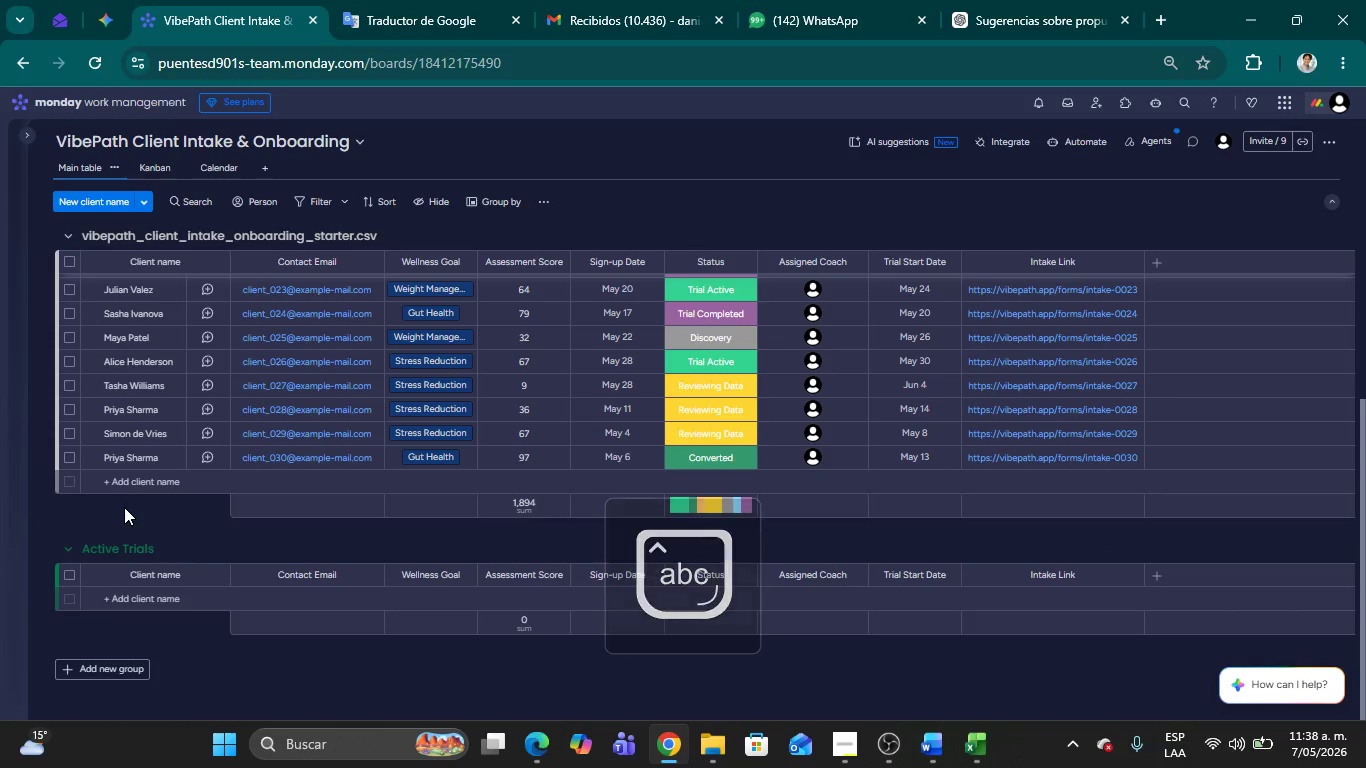 
key(Alt+AltLeft)
 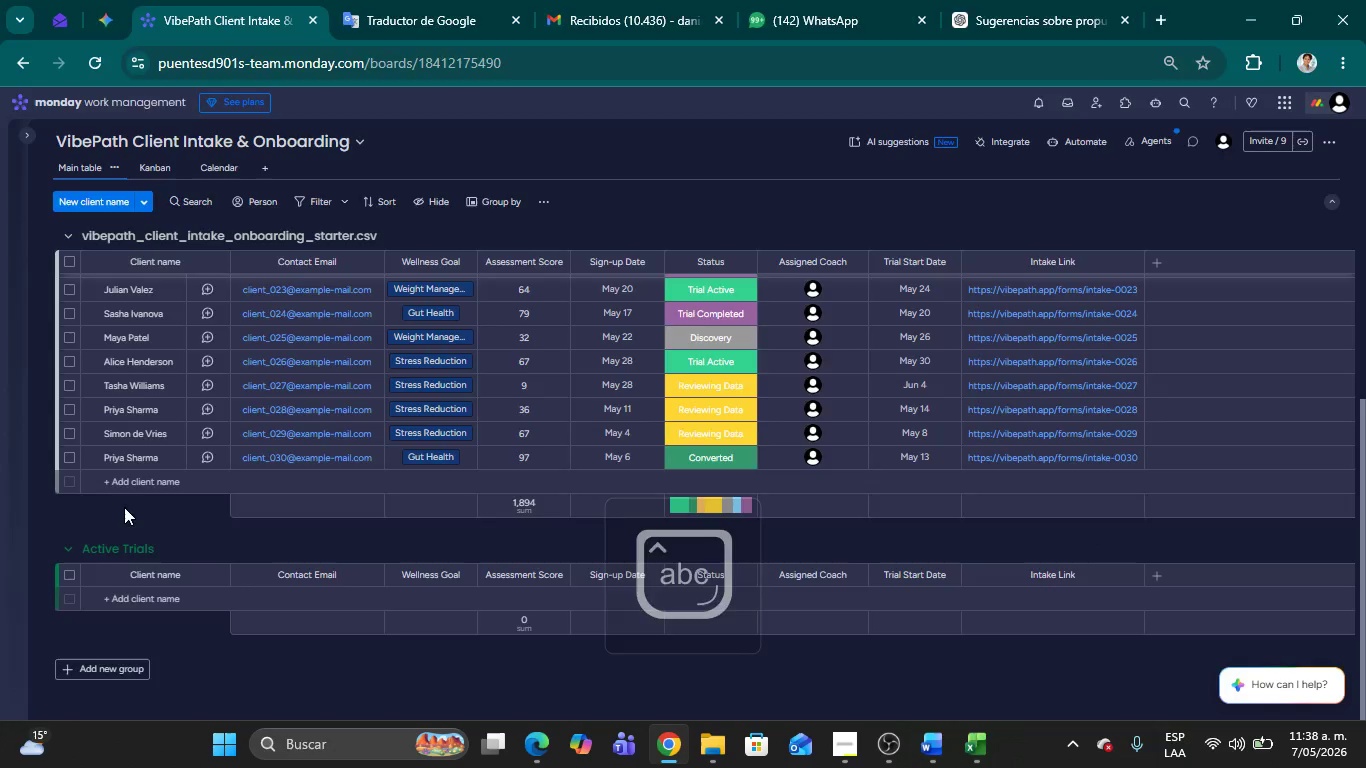 
key(Alt+Tab)